 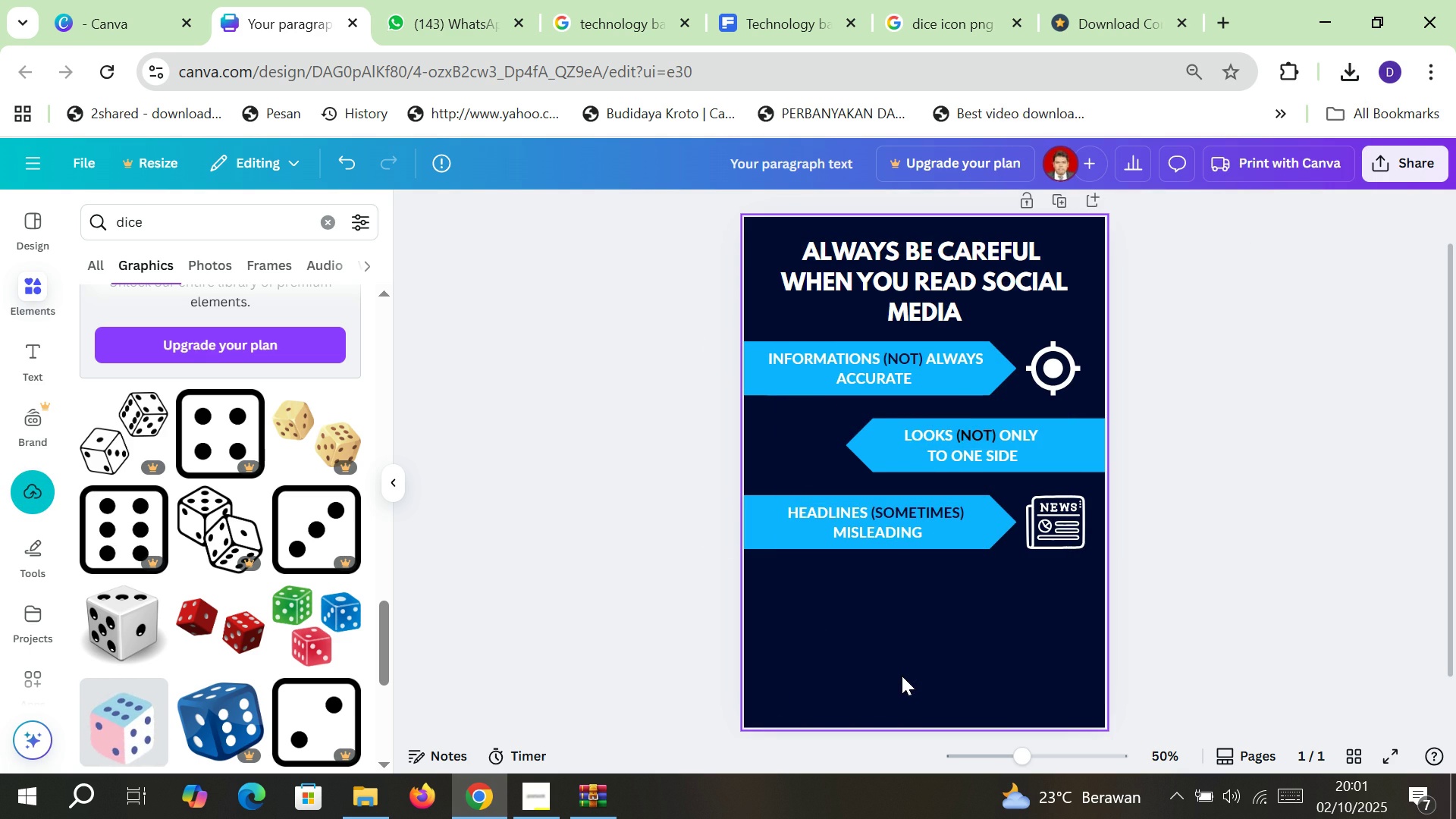 
scroll: coordinate [282, 649], scroll_direction: down, amount: 8.0
 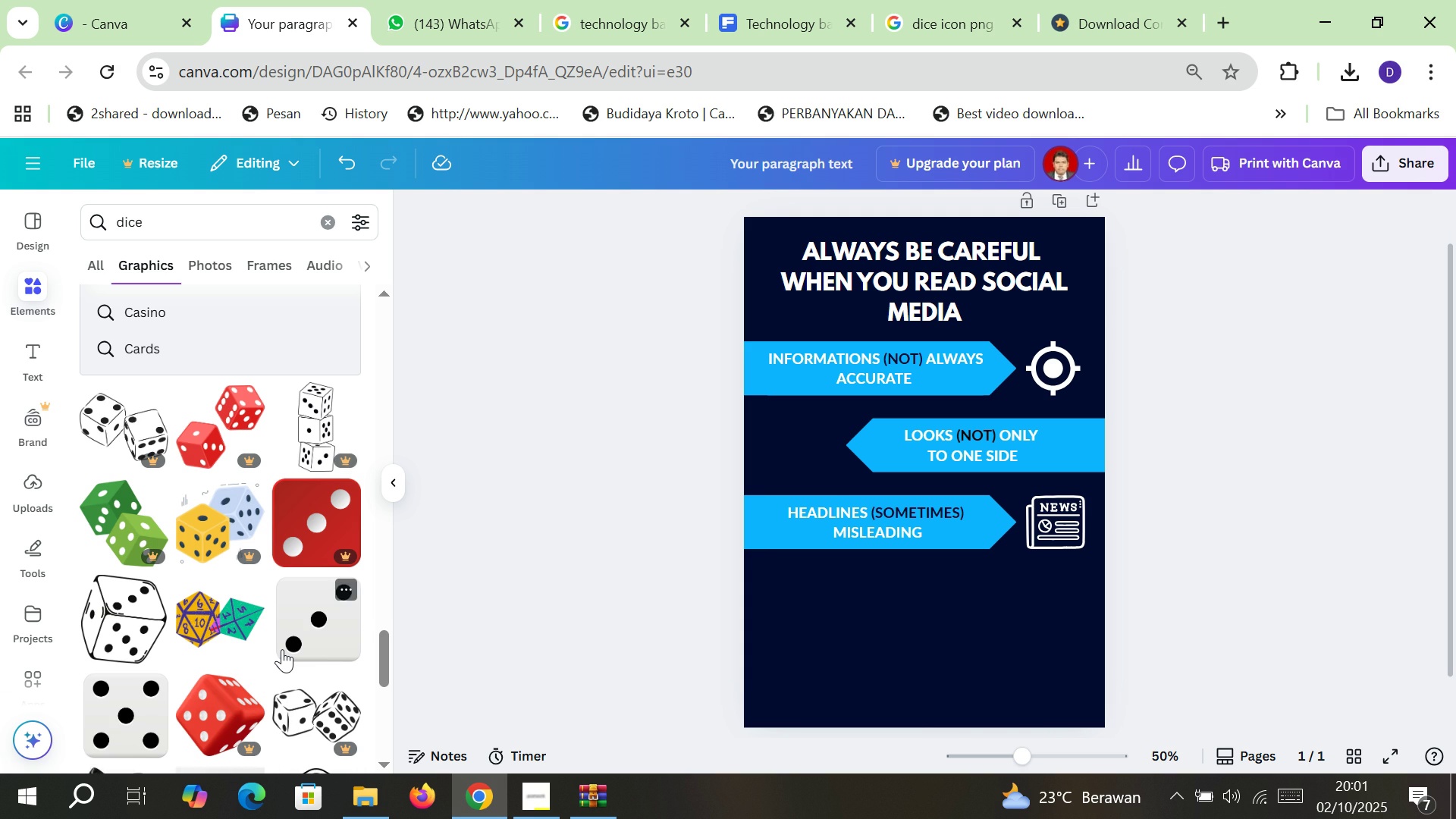 
scroll: coordinate [282, 649], scroll_direction: up, amount: 2.0
 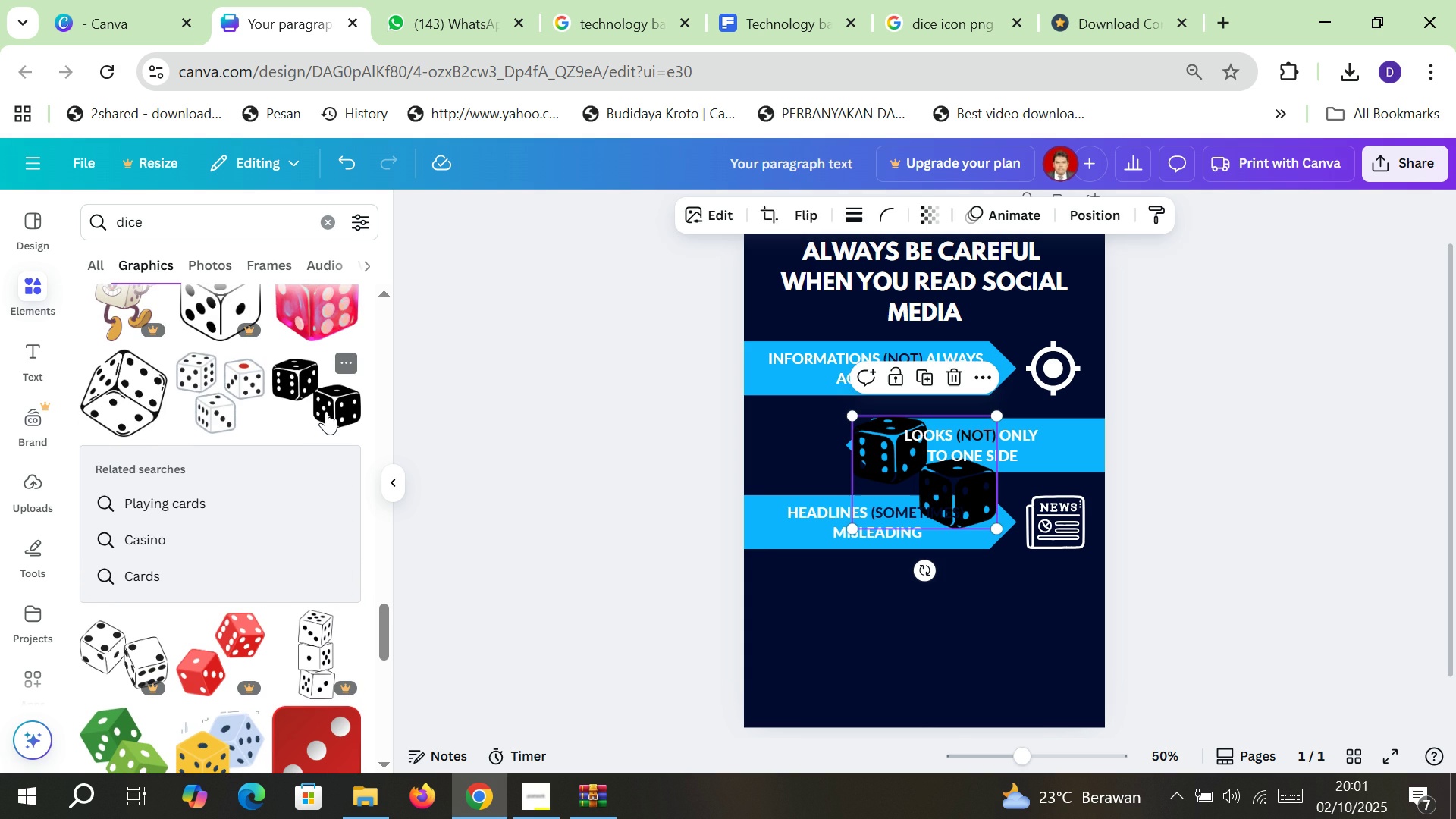 
left_click([326, 411])
 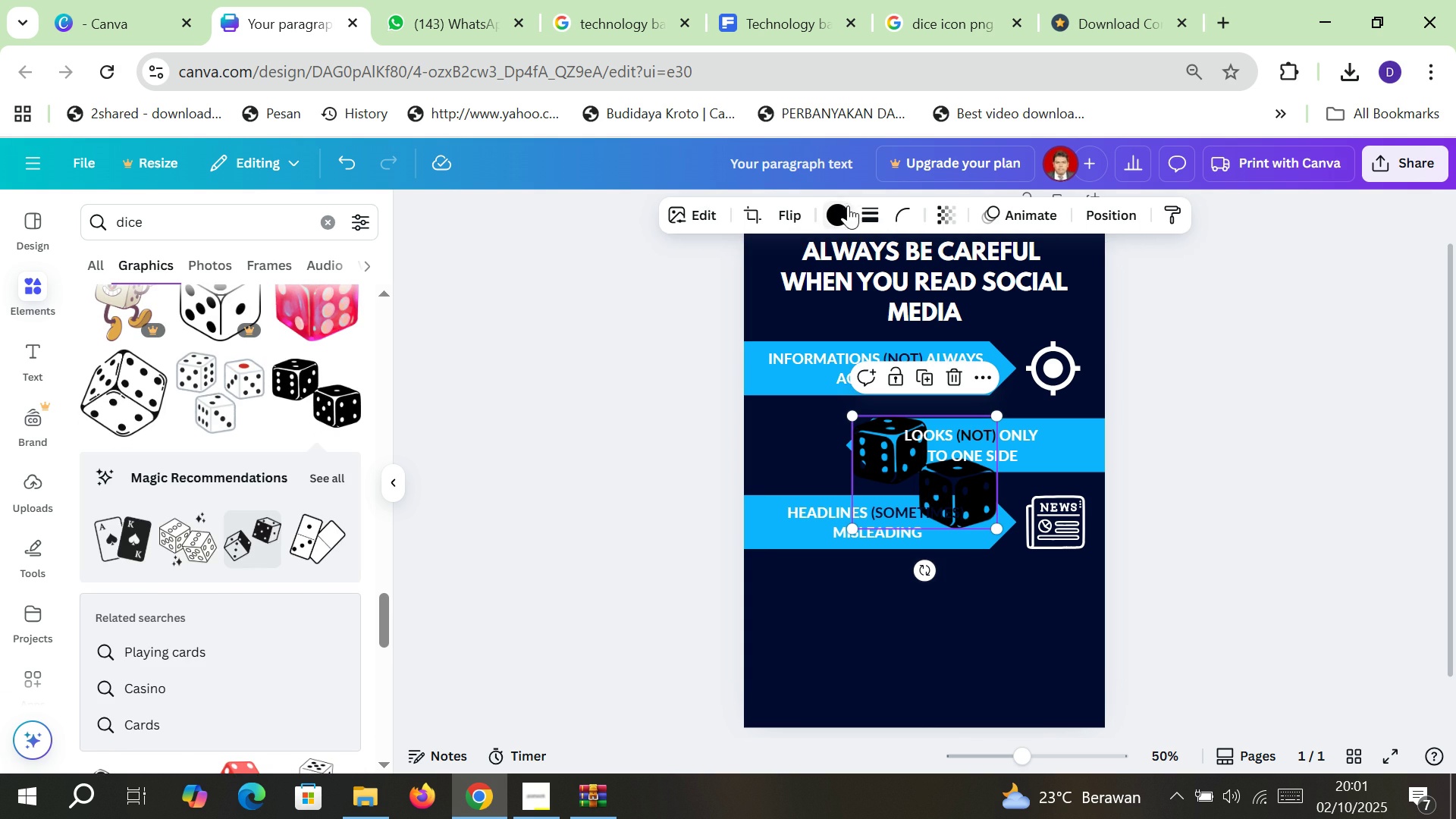 
left_click([846, 206])
 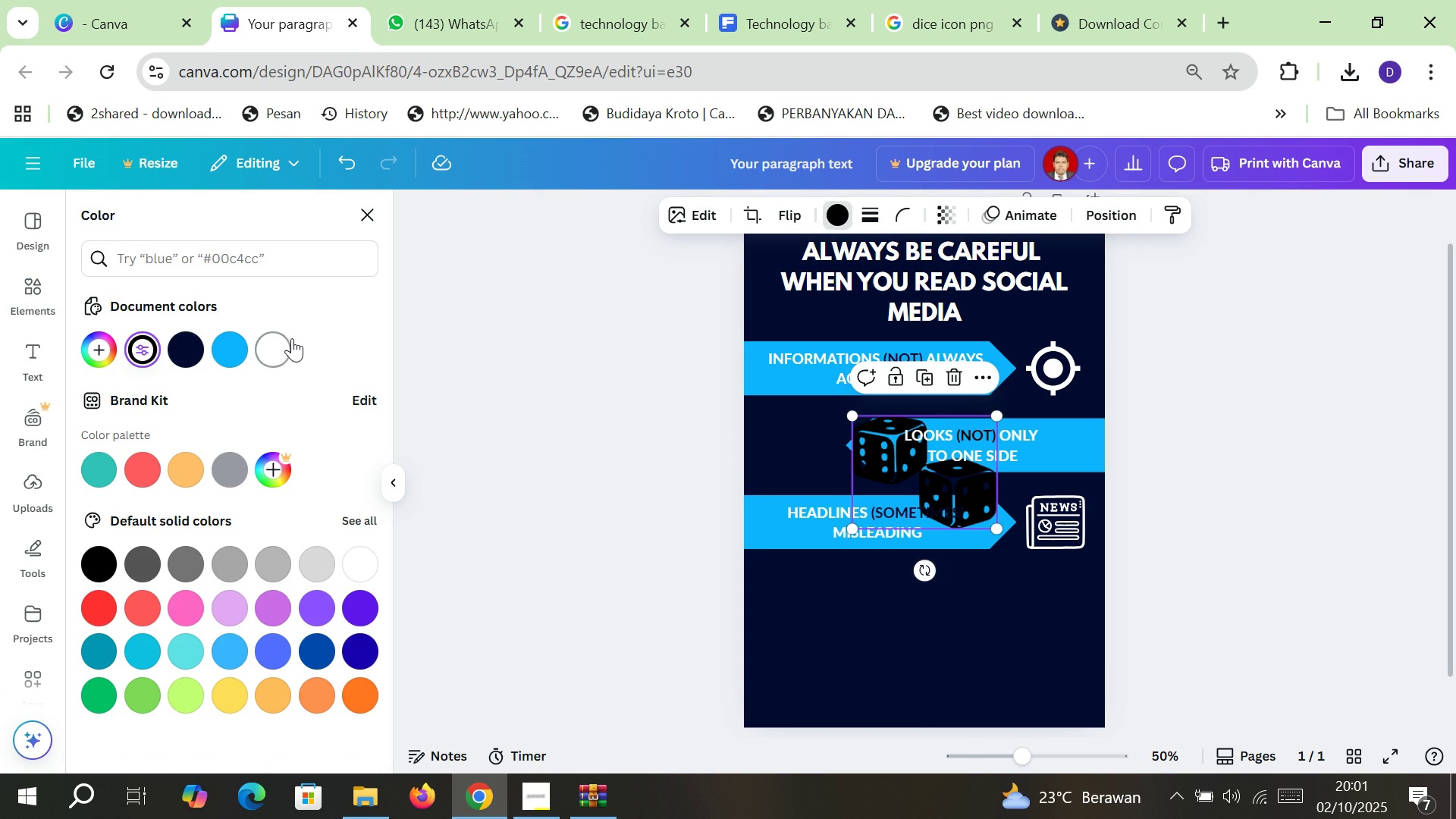 
left_click([279, 341])